 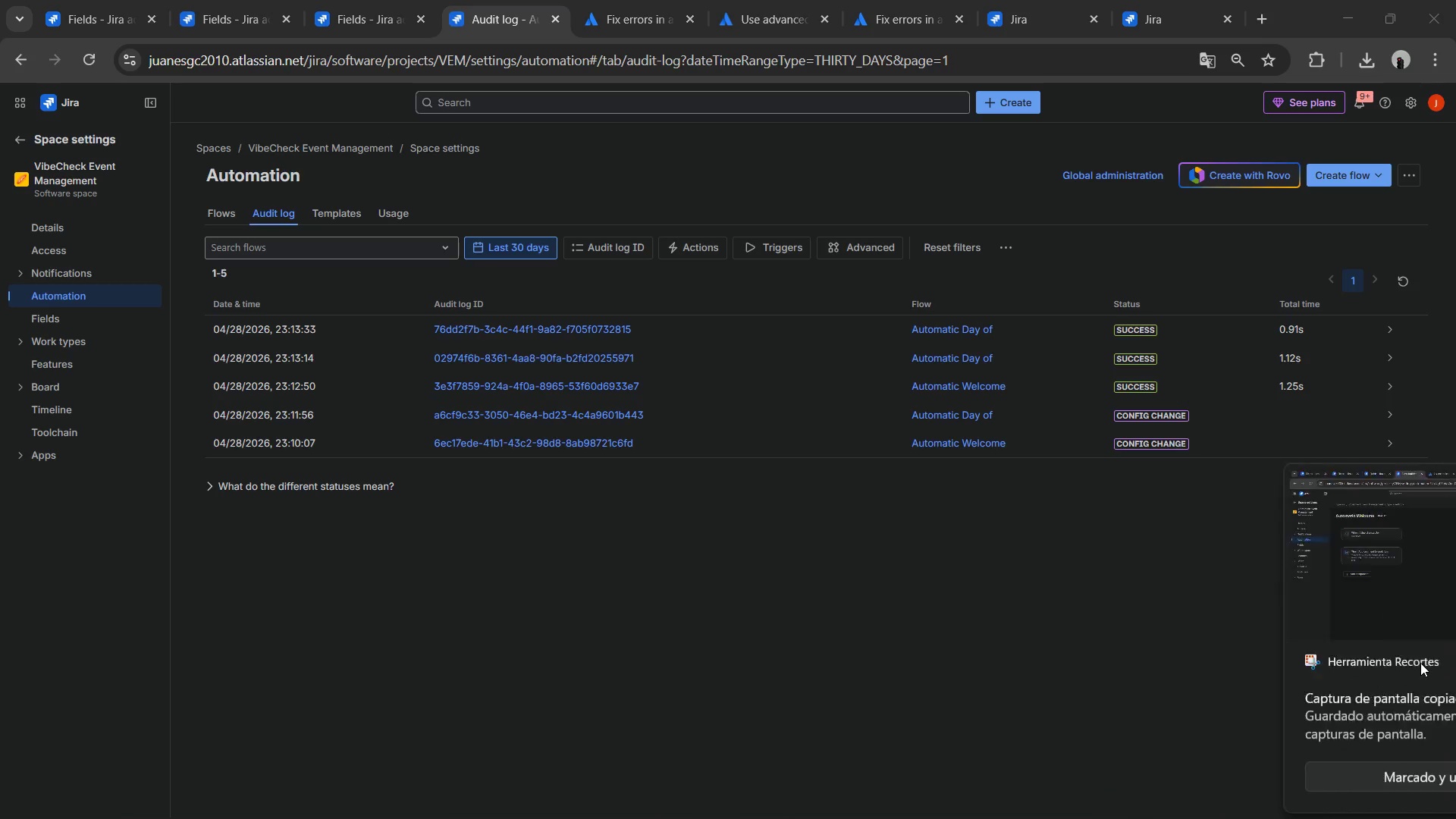 
key(Meta+Shift+ShiftLeft)
 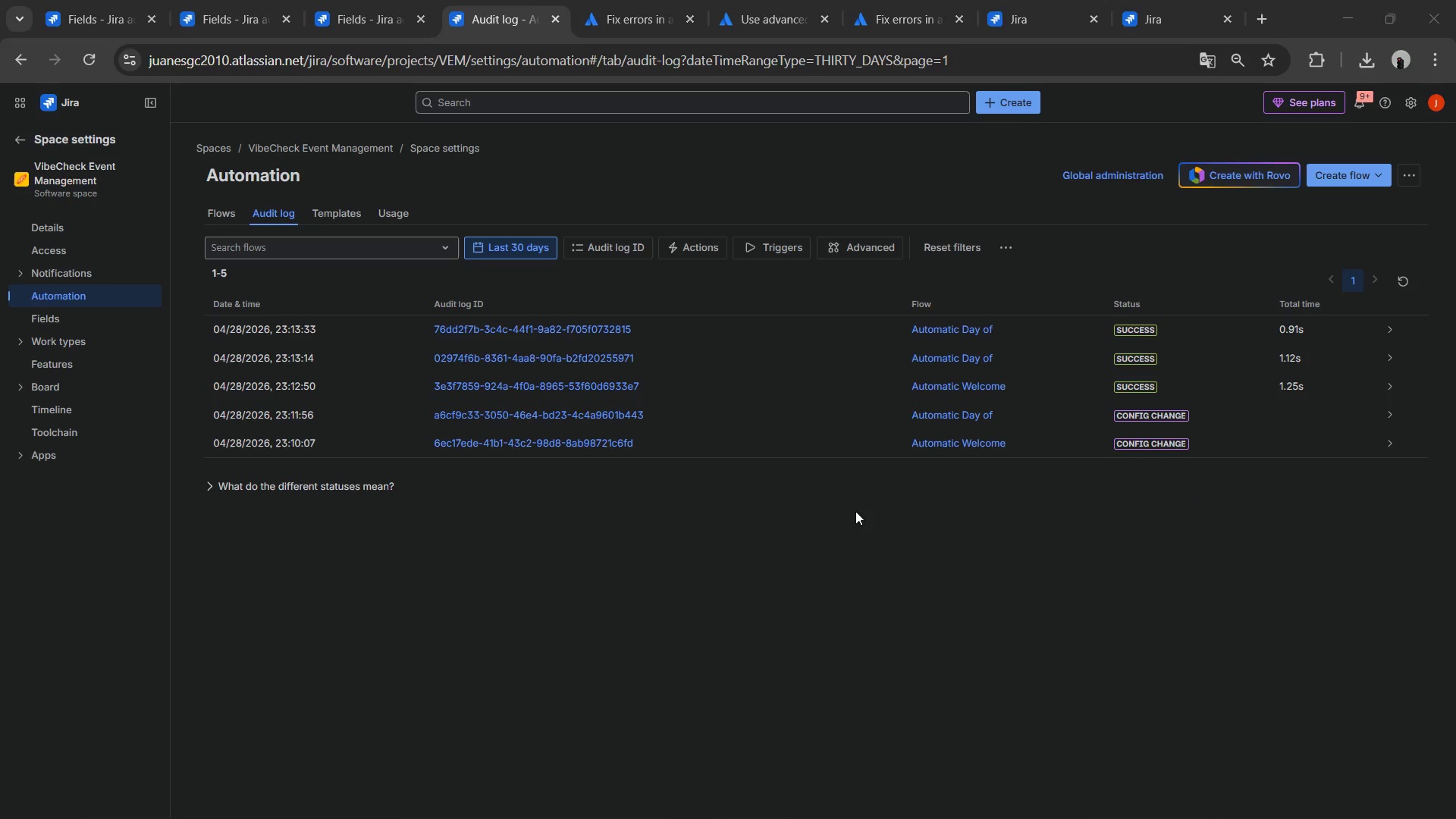 
key(Meta+Shift+S)
 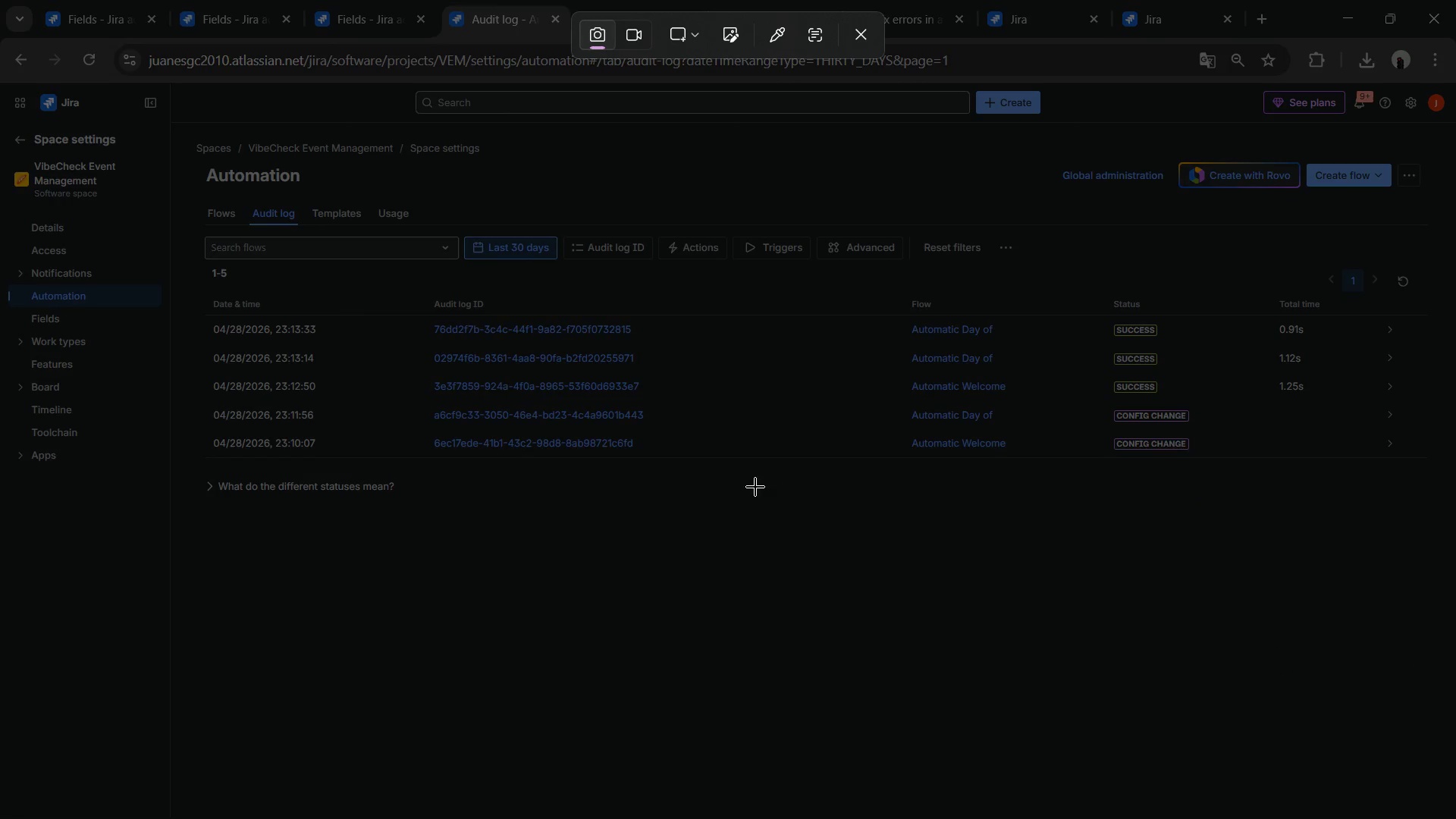 
left_click_drag(start_coordinate=[0, 0], to_coordinate=[1455, 818])
 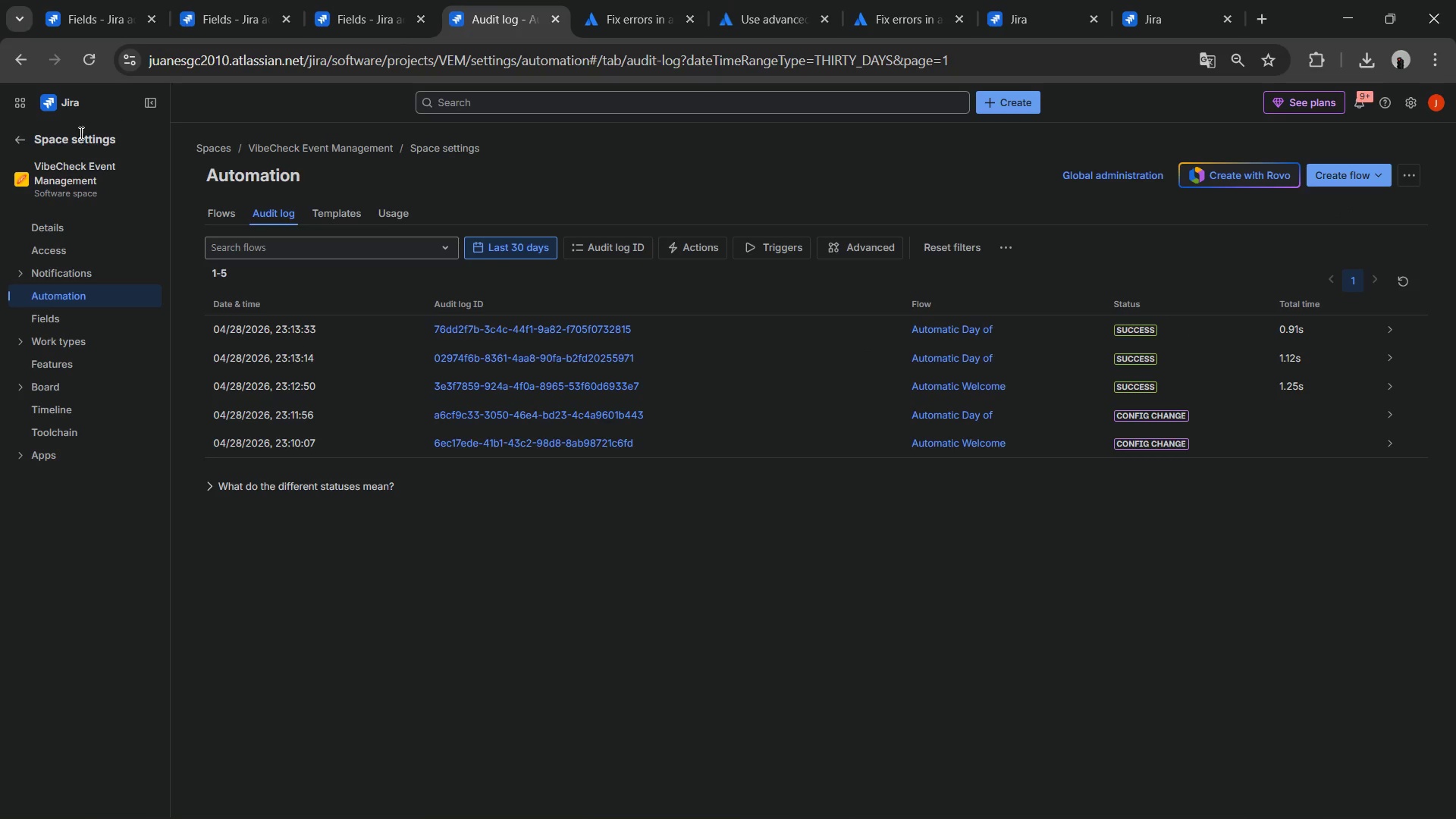 
left_click([21, 135])
 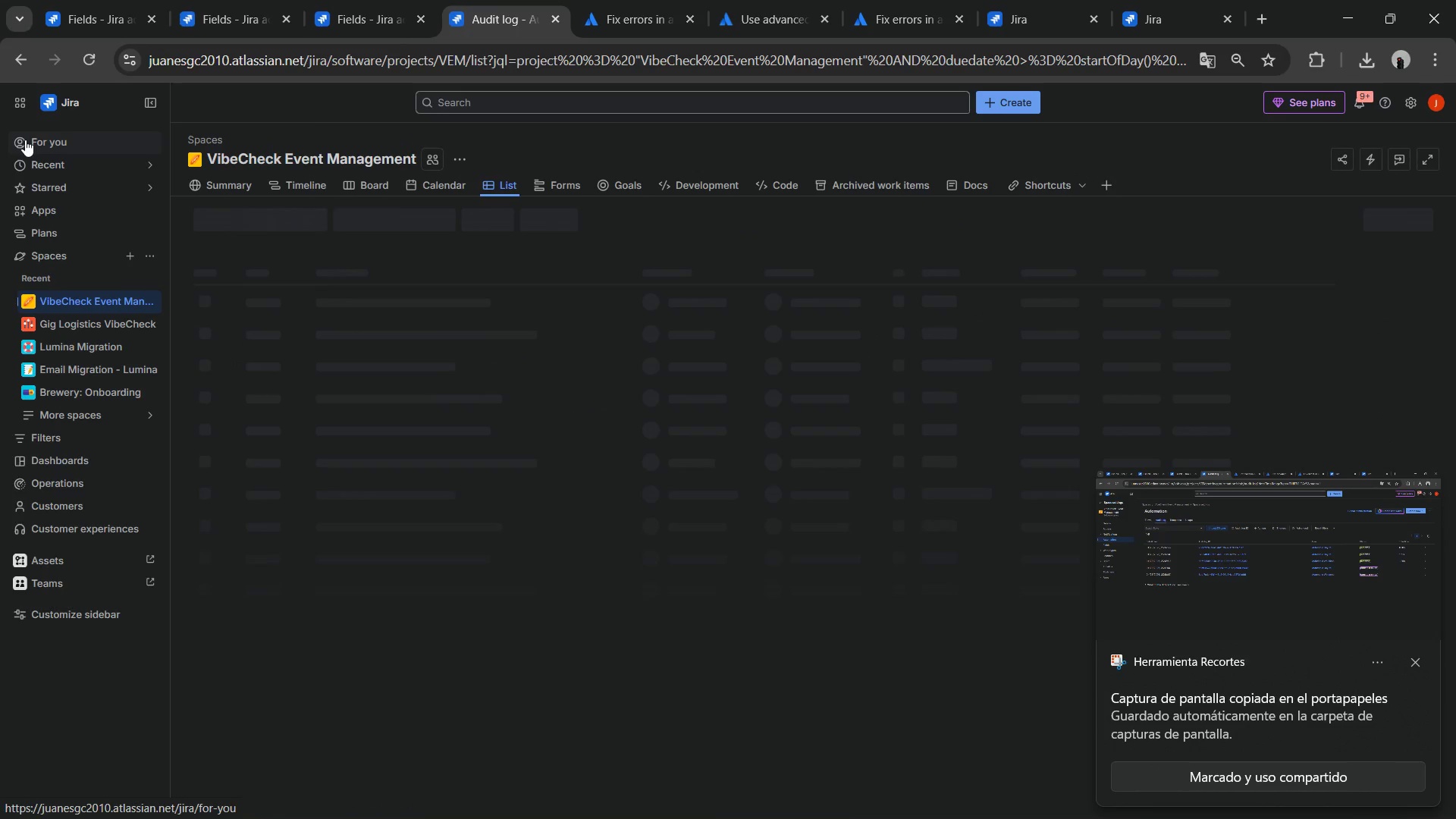 
mouse_move([284, 510])
 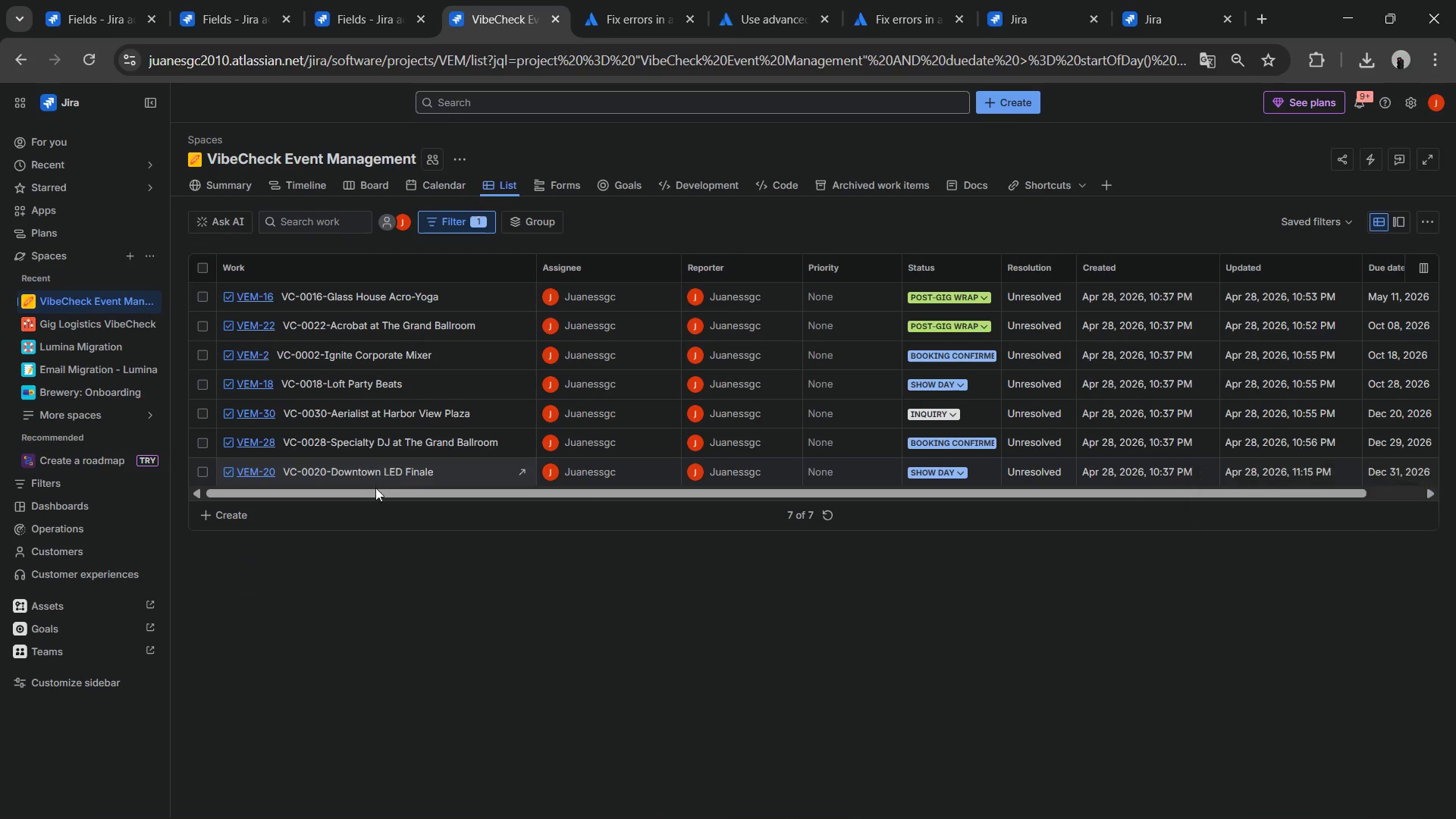 
left_click_drag(start_coordinate=[375, 491], to_coordinate=[311, 475])
 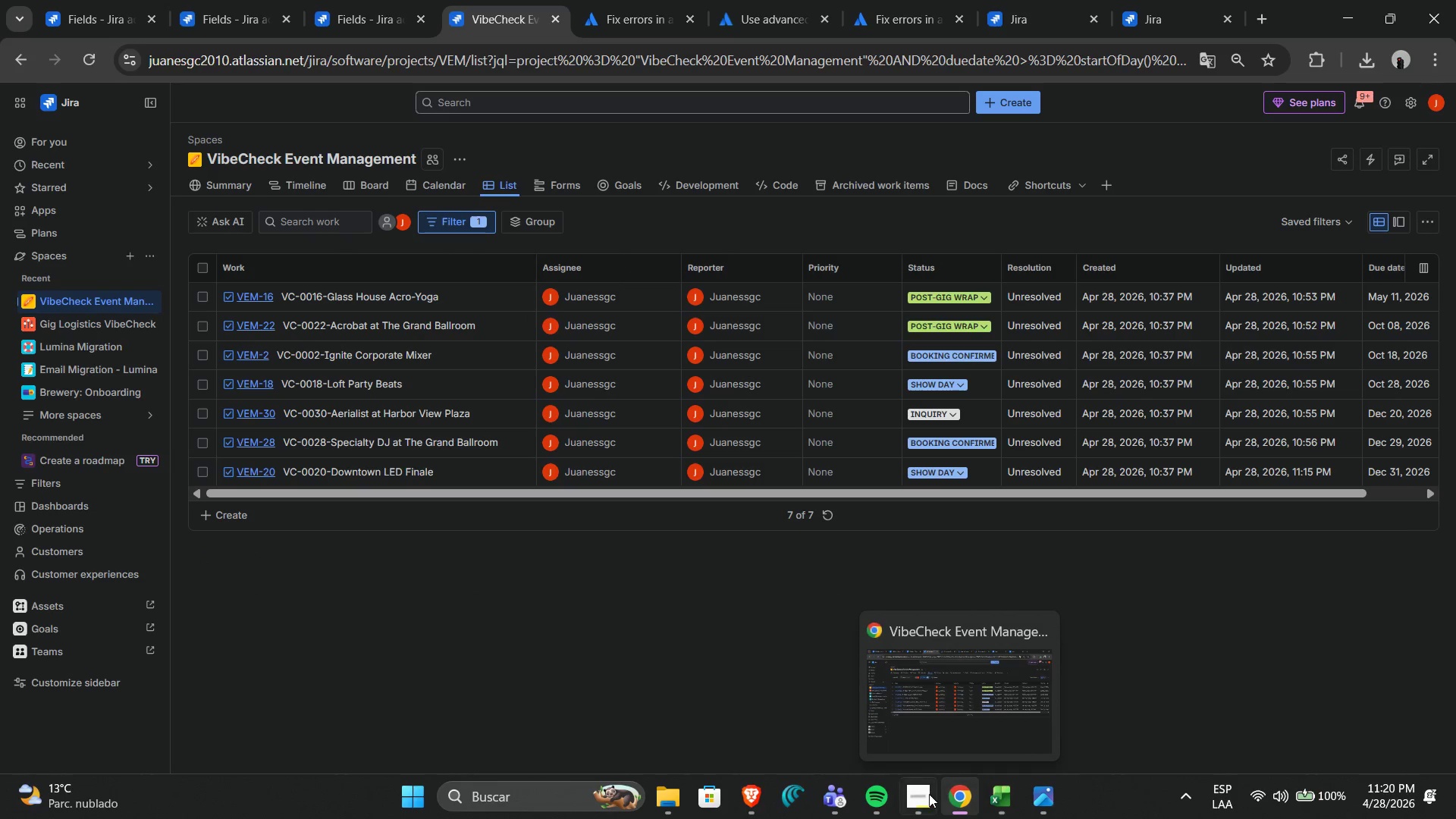 
wait(6.2)
 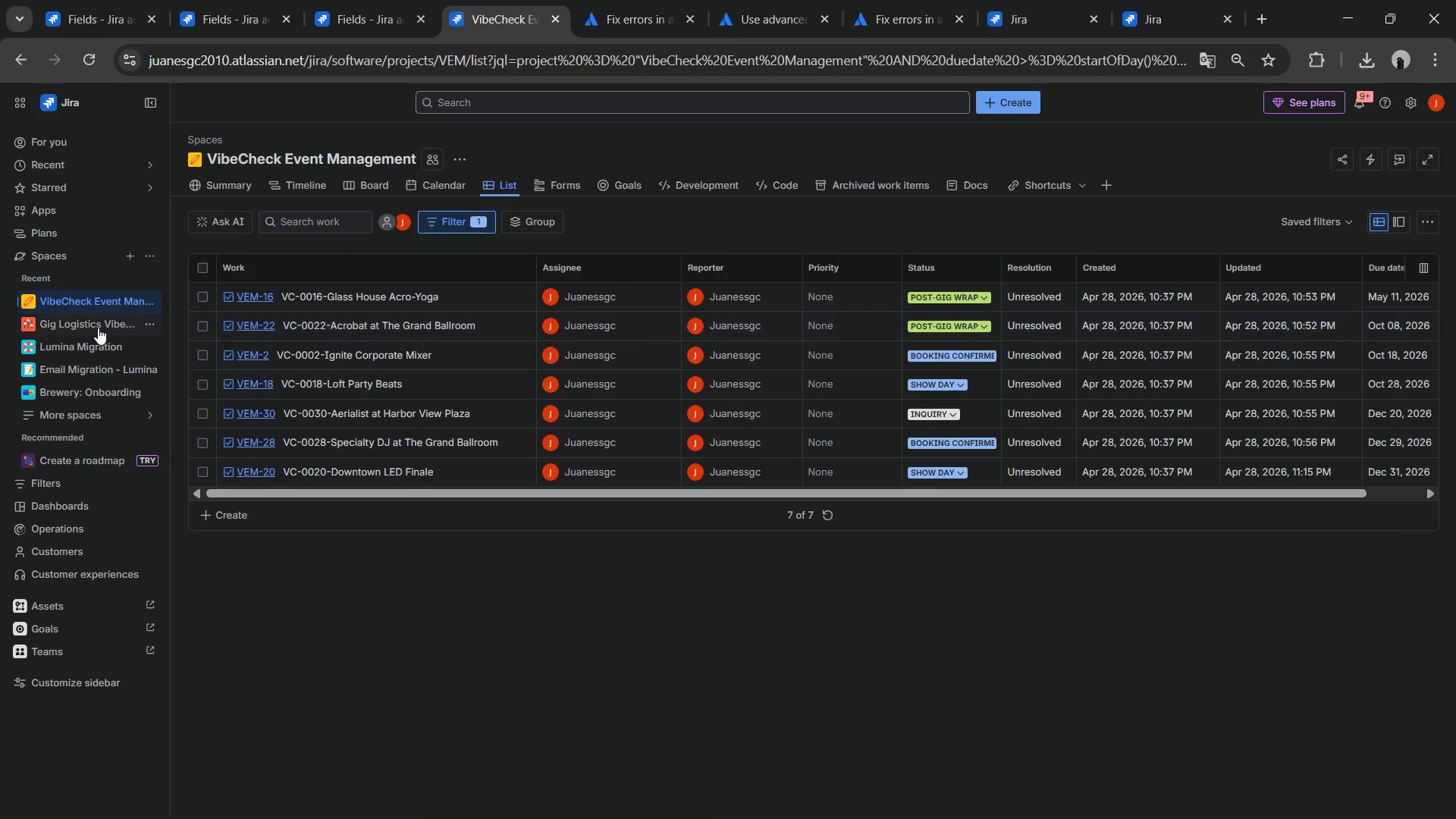 
left_click([562, 566])
 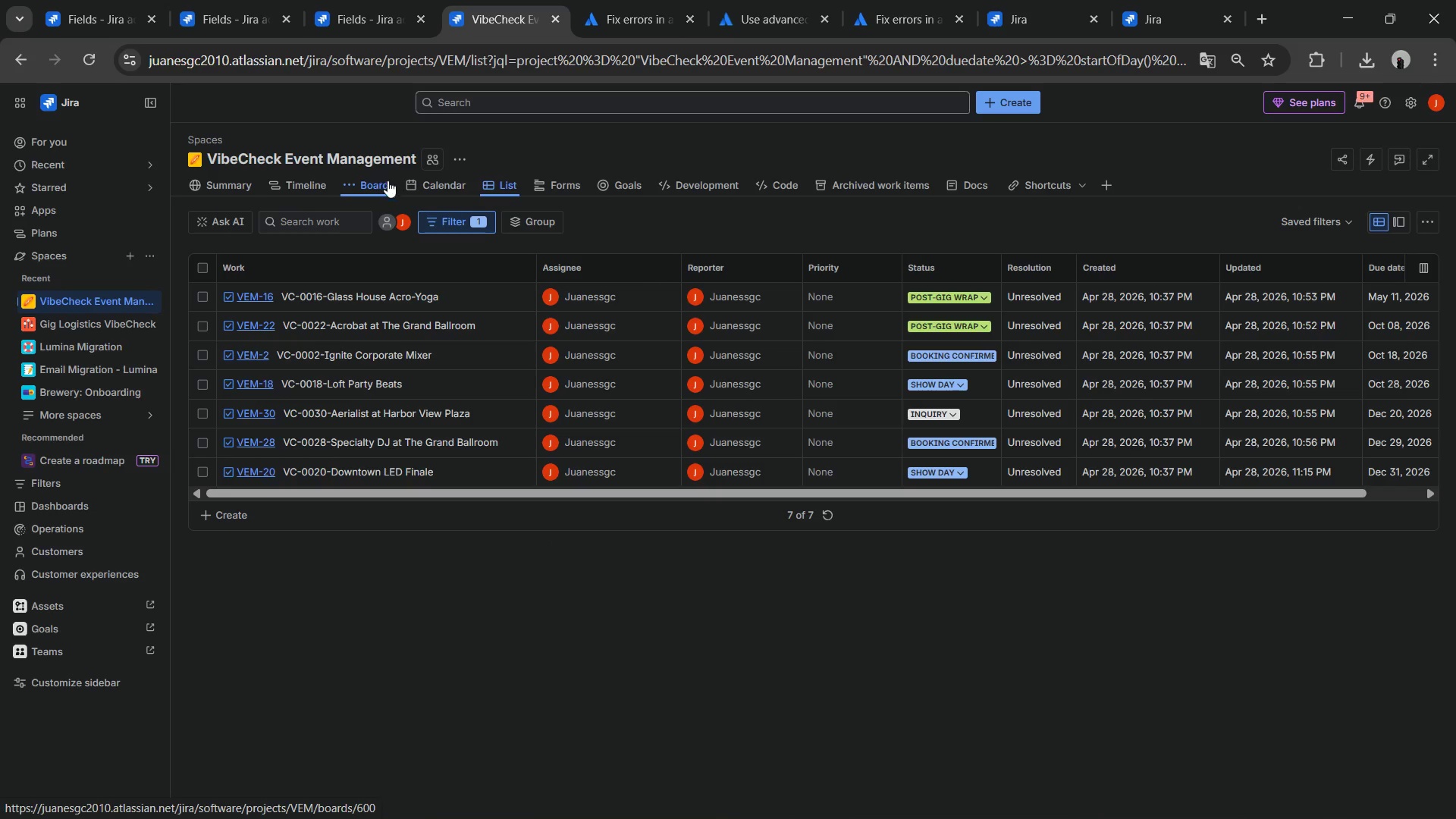 